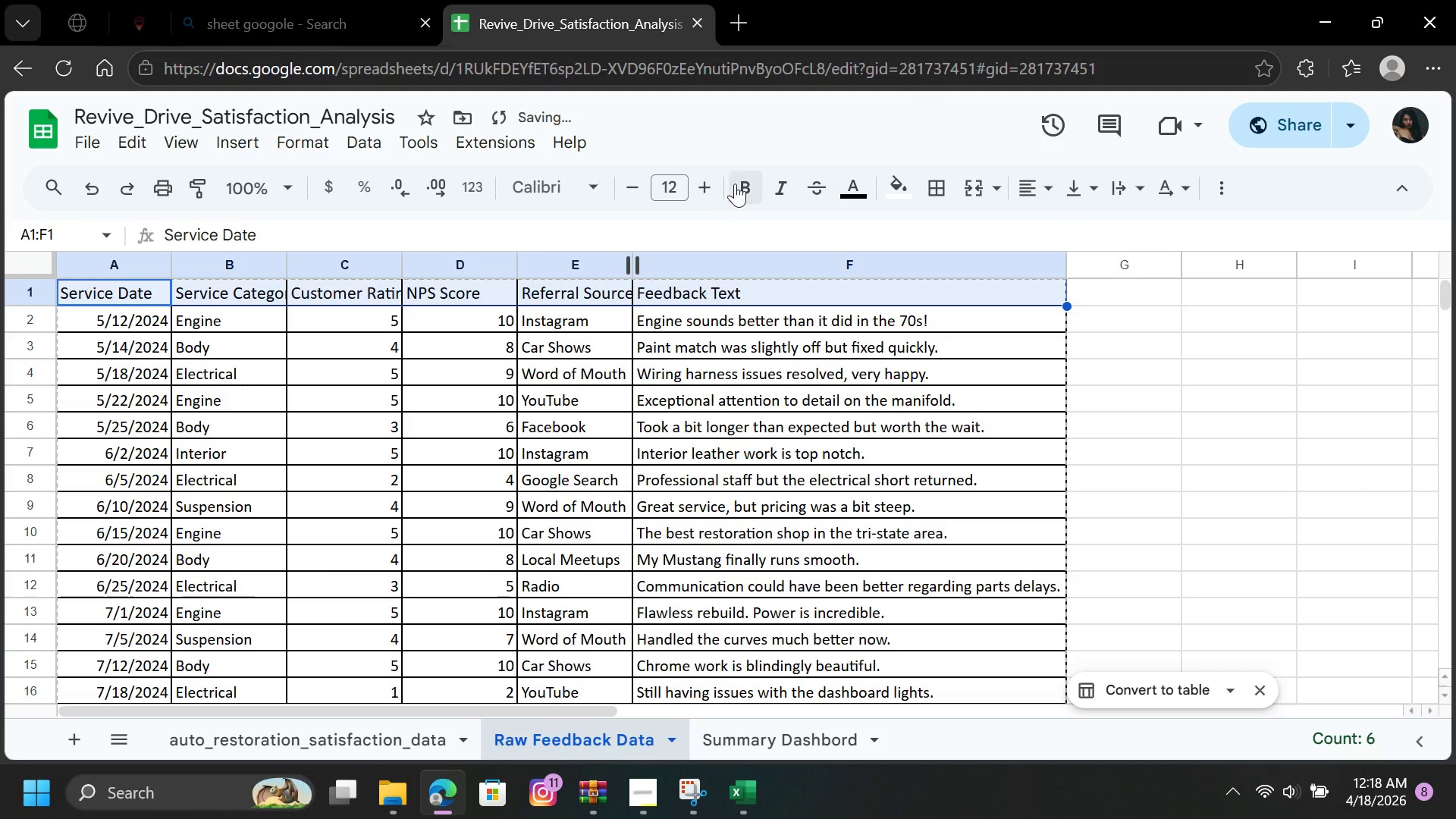 
left_click([740, 181])
 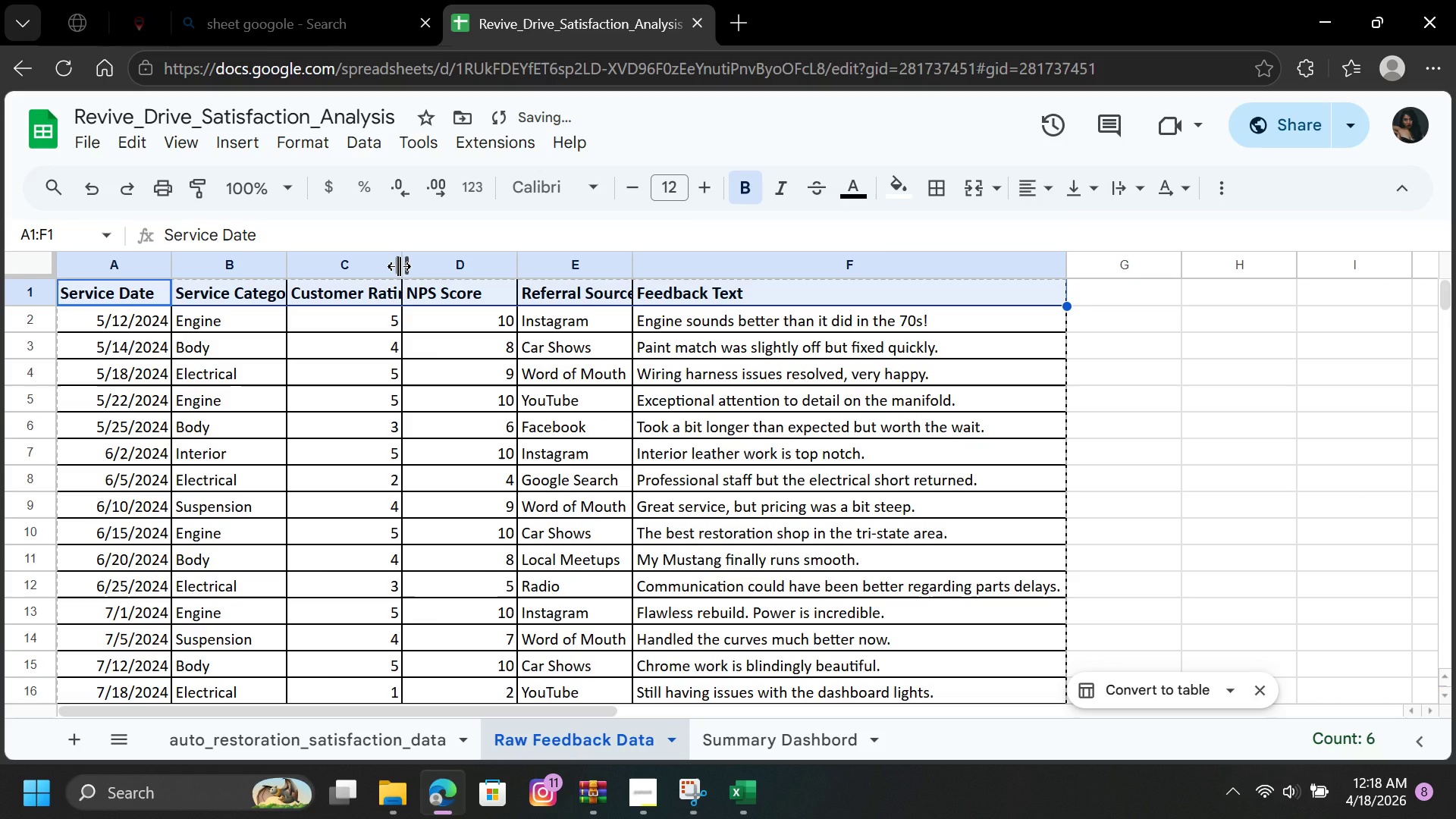 
double_click([399, 266])
 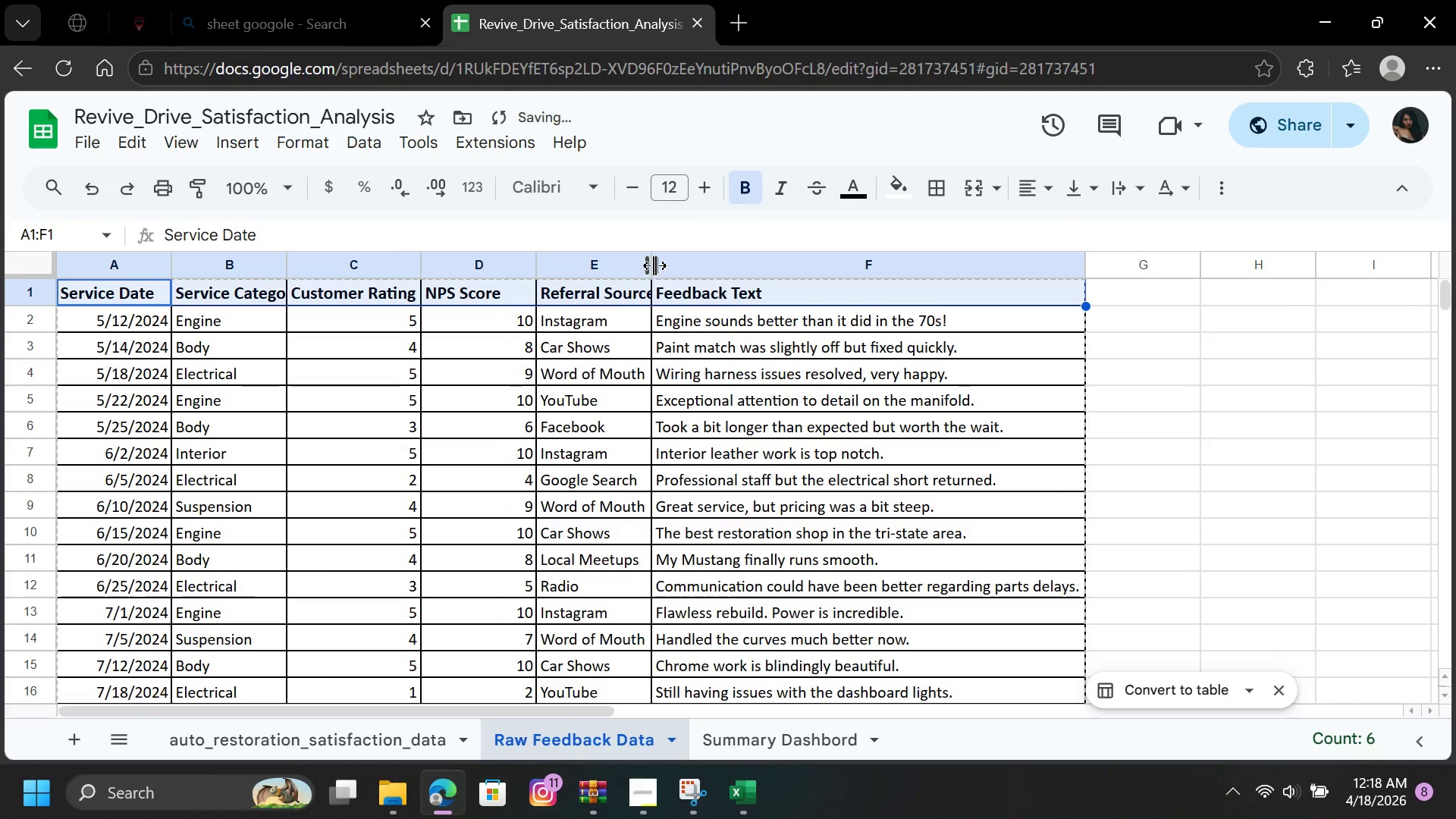 
double_click([654, 263])
 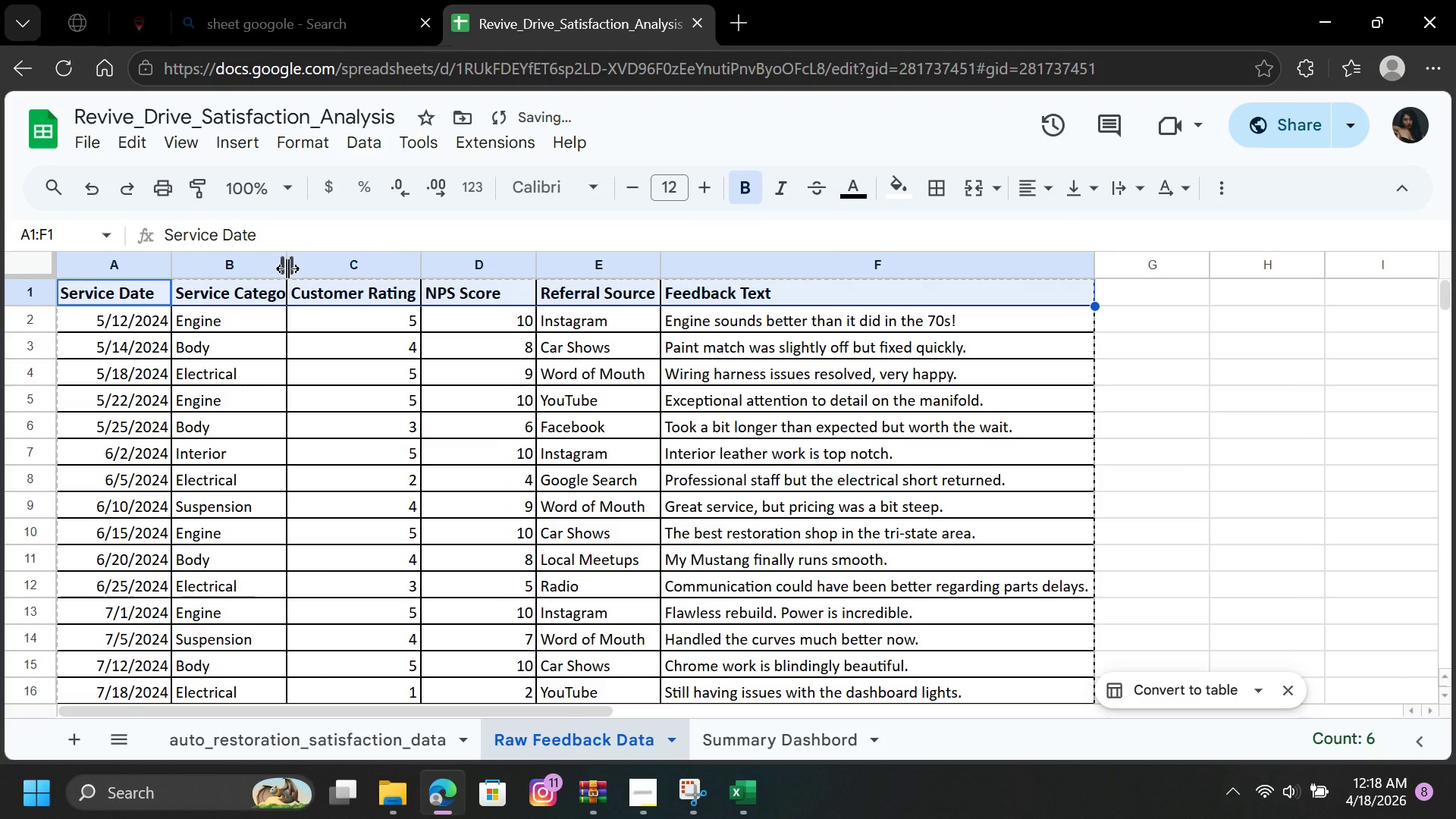 
double_click([291, 267])
 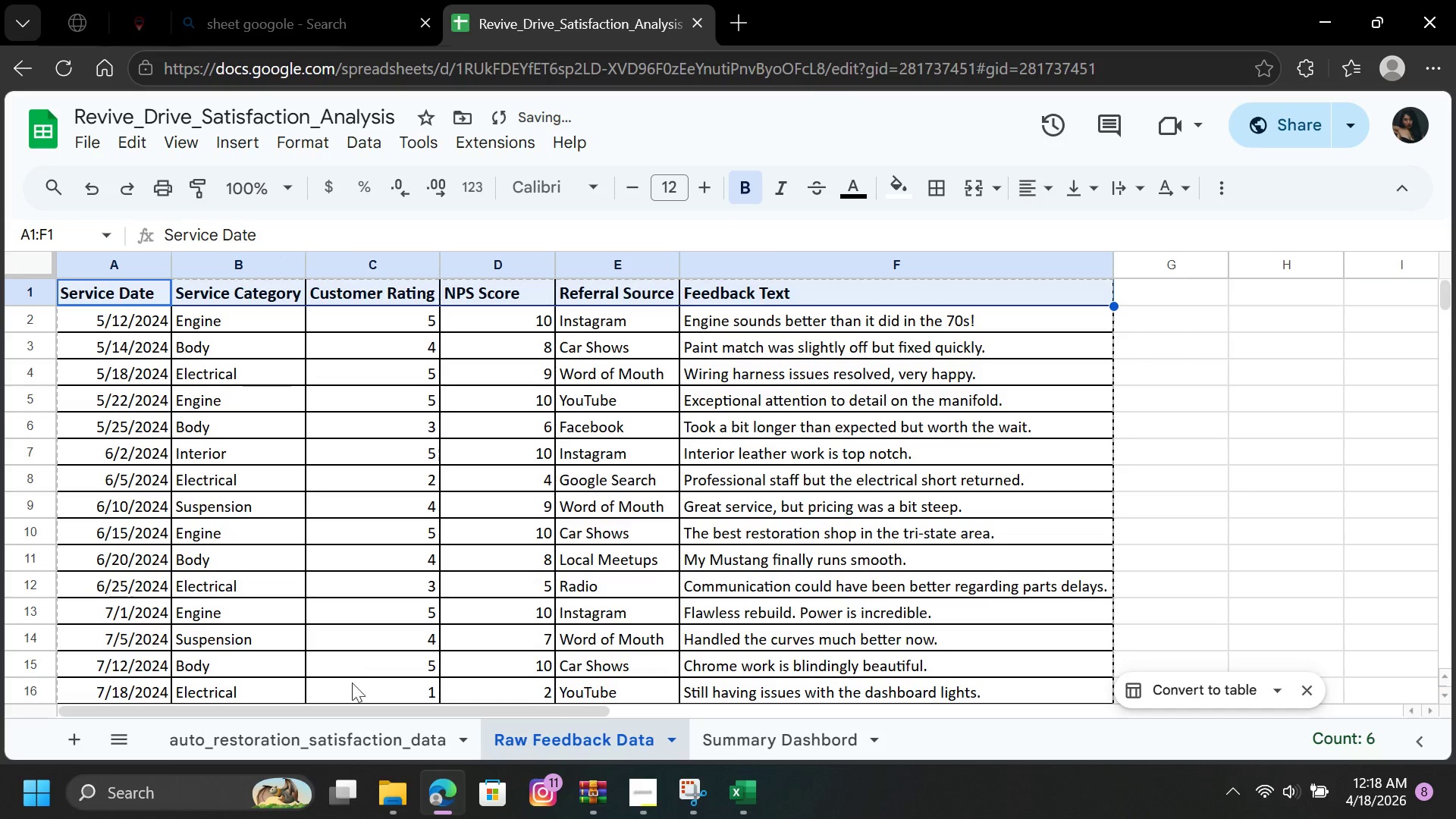 
left_click([350, 739])
 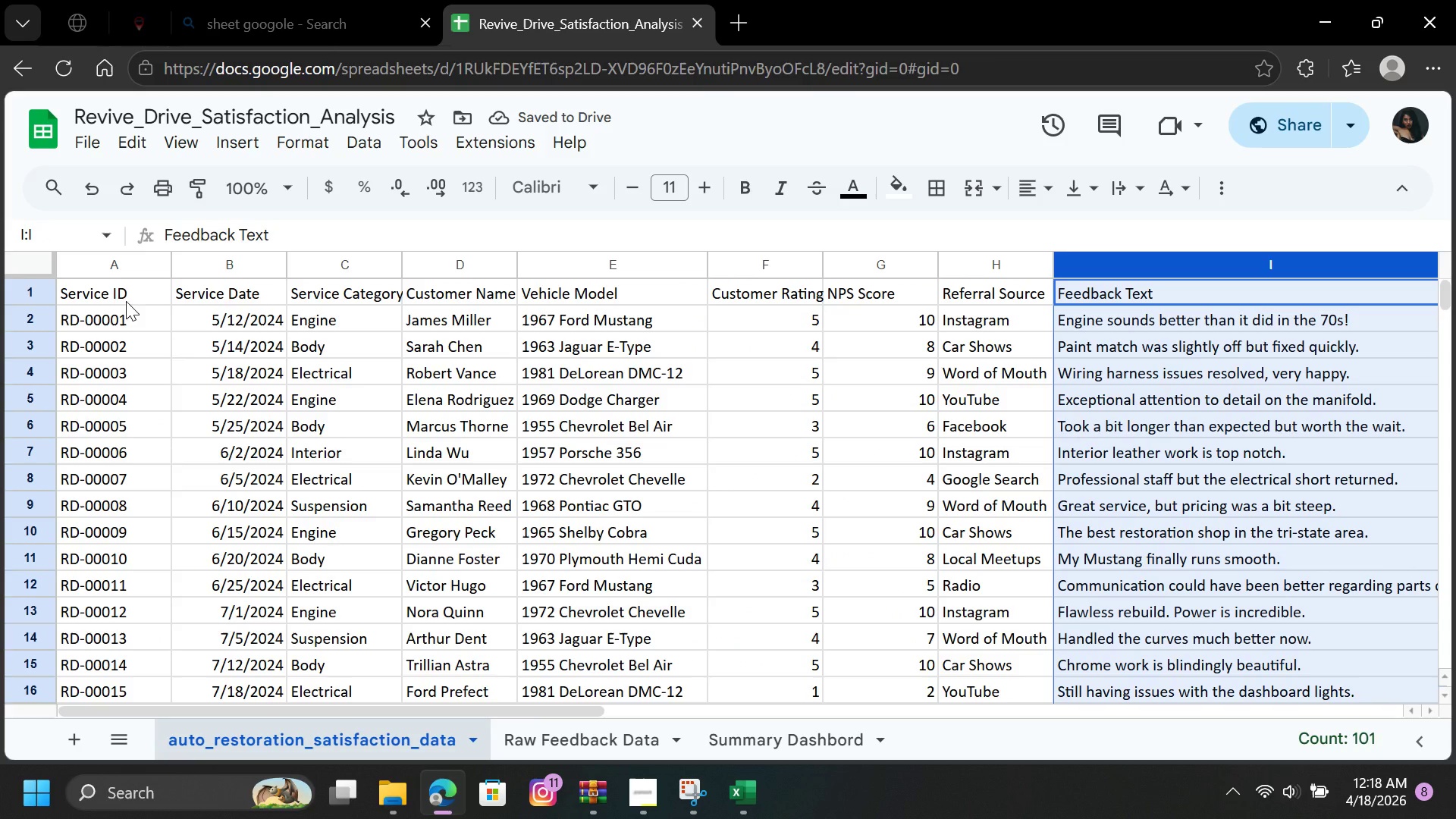 
left_click([121, 293])
 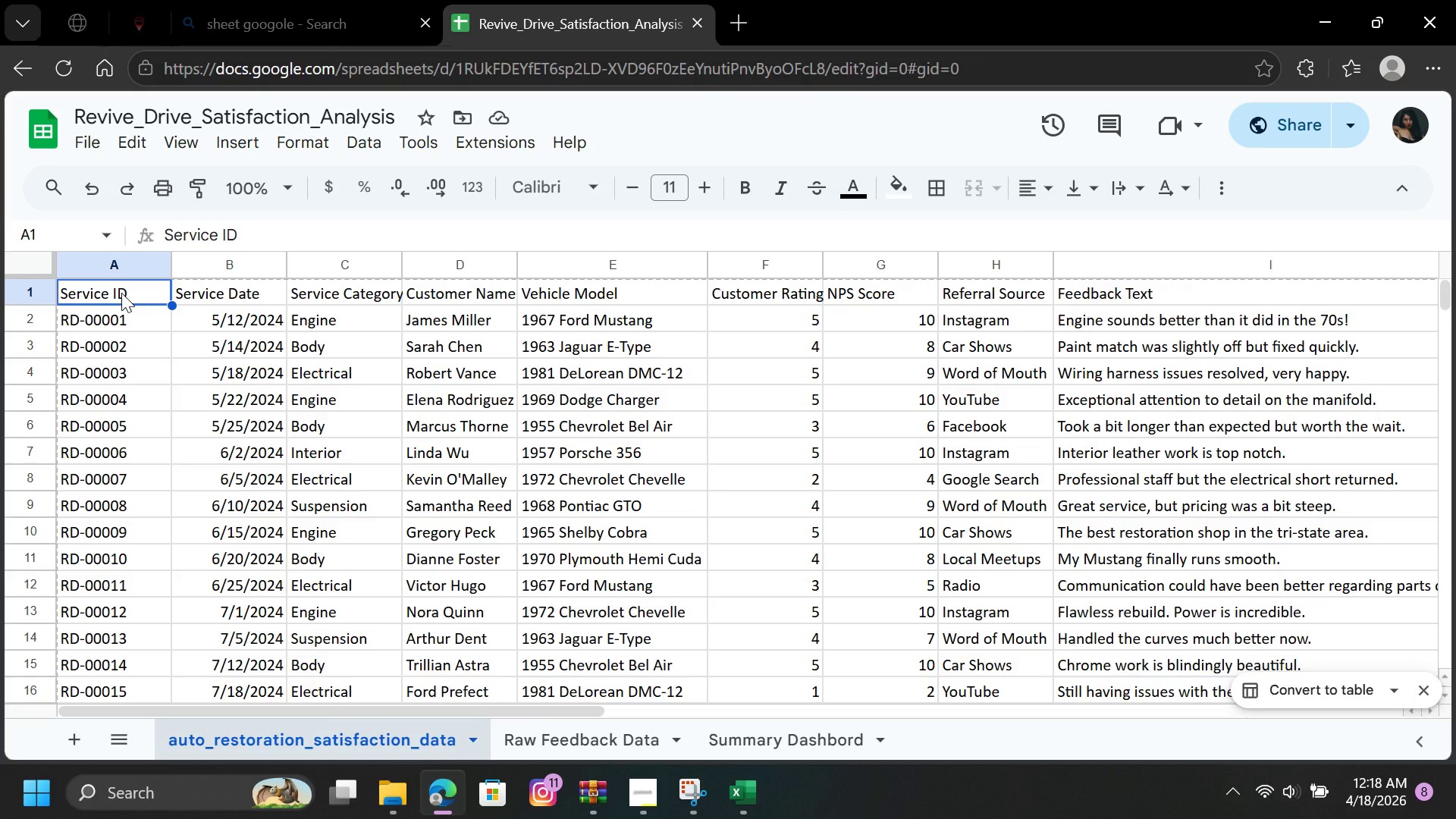 
left_click_drag(start_coordinate=[121, 293], to_coordinate=[1123, 316])
 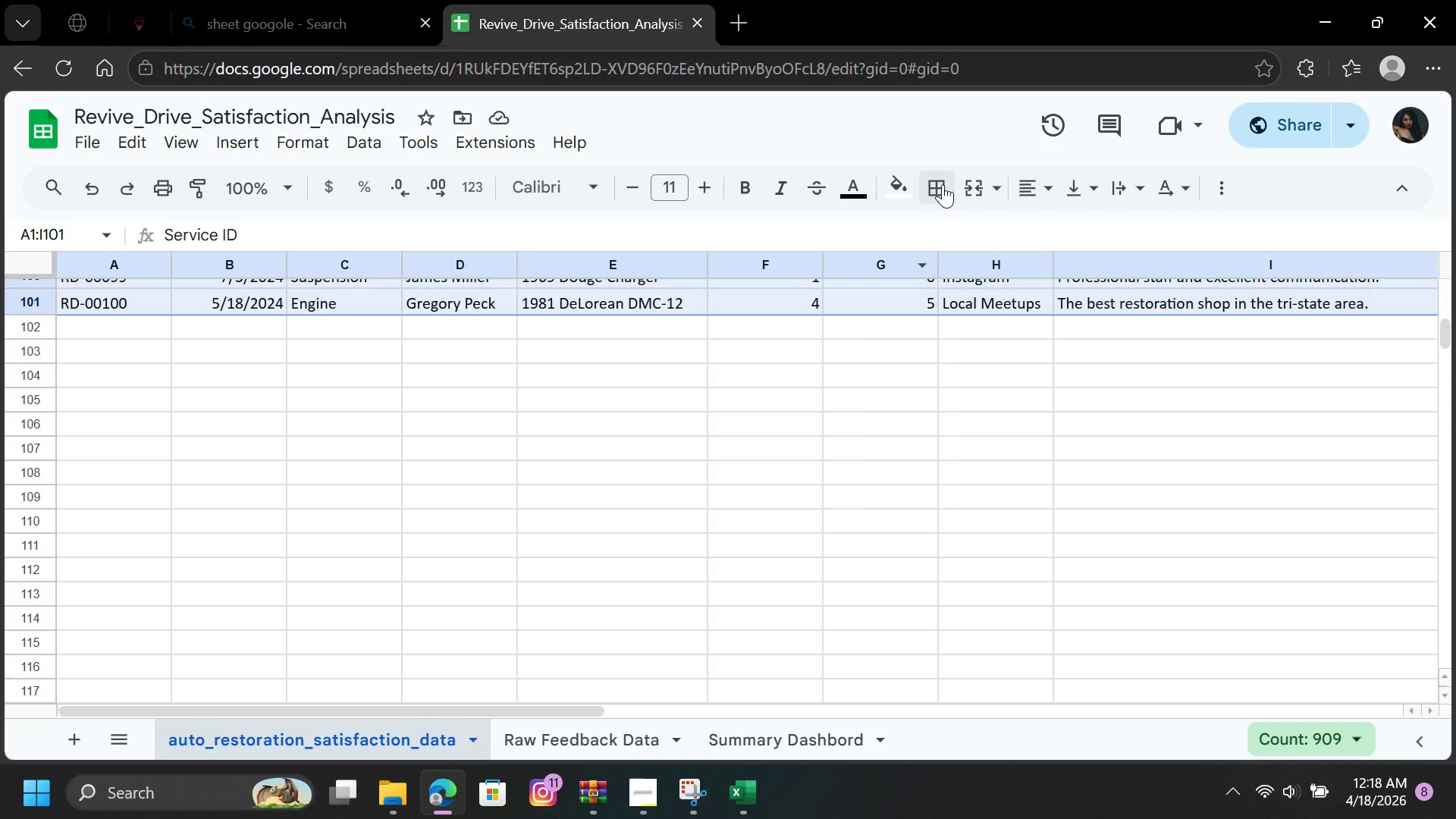 
left_click([945, 184])
 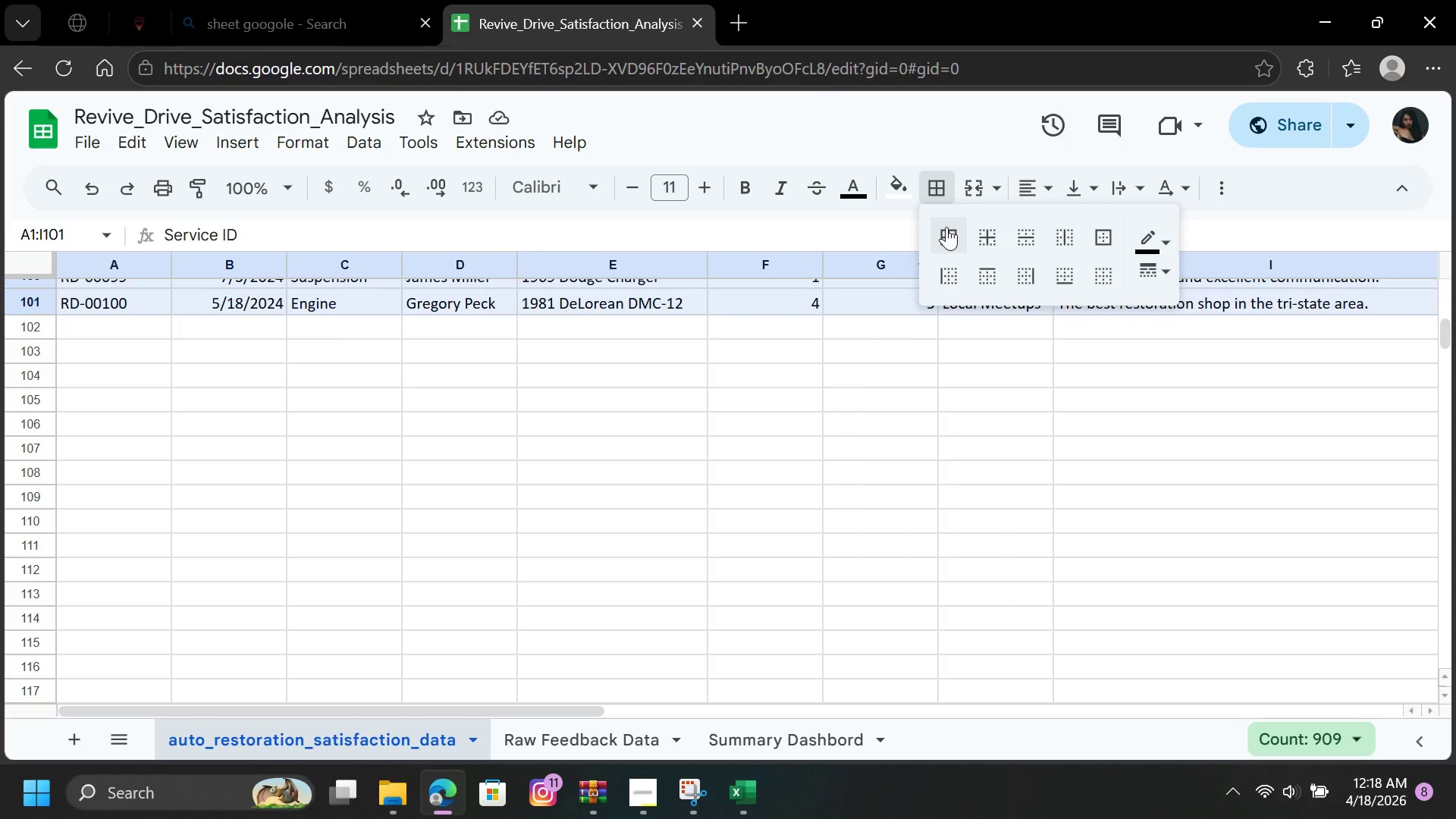 
left_click([946, 228])
 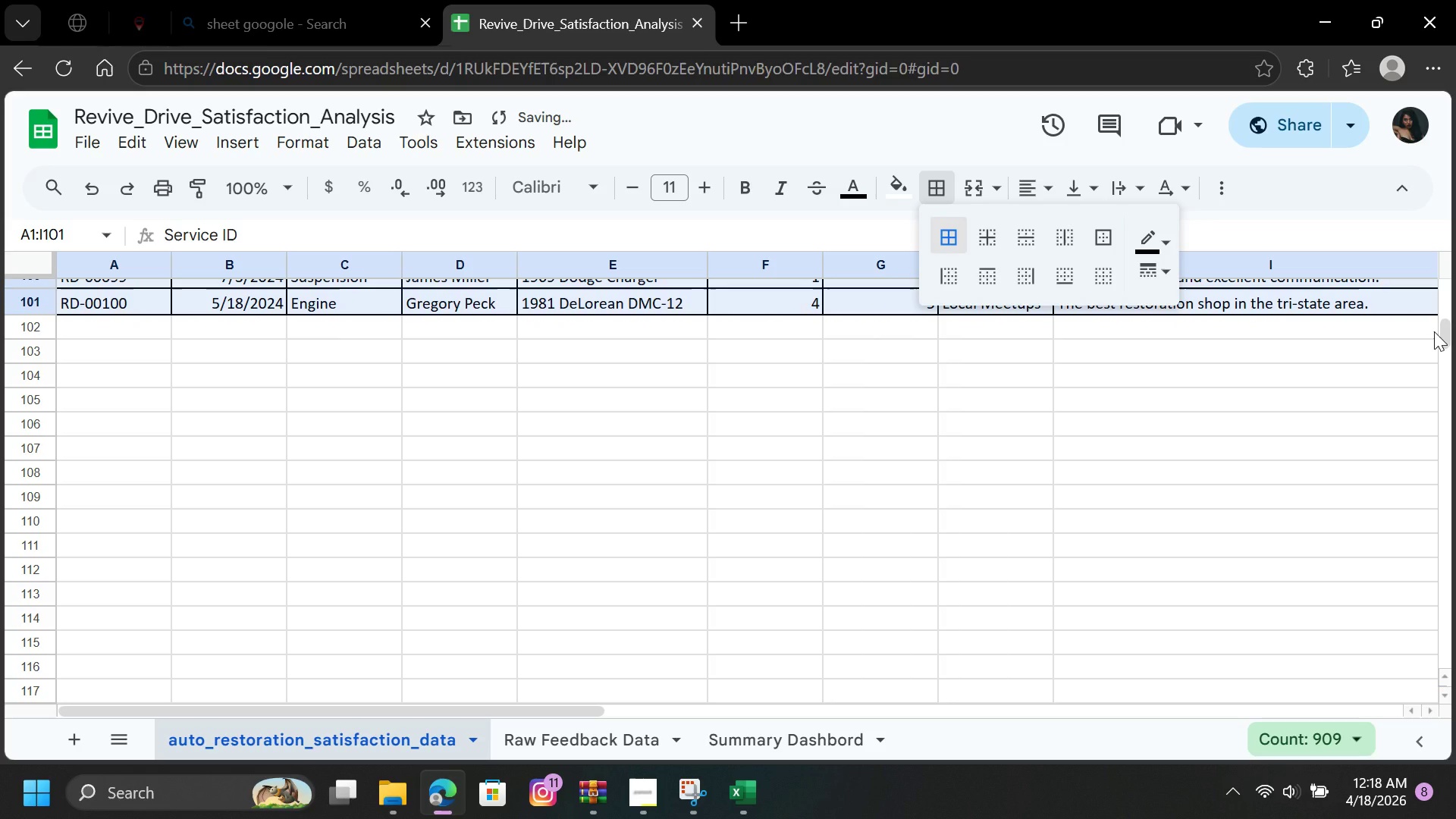 
left_click_drag(start_coordinate=[1443, 331], to_coordinate=[1451, 254])
 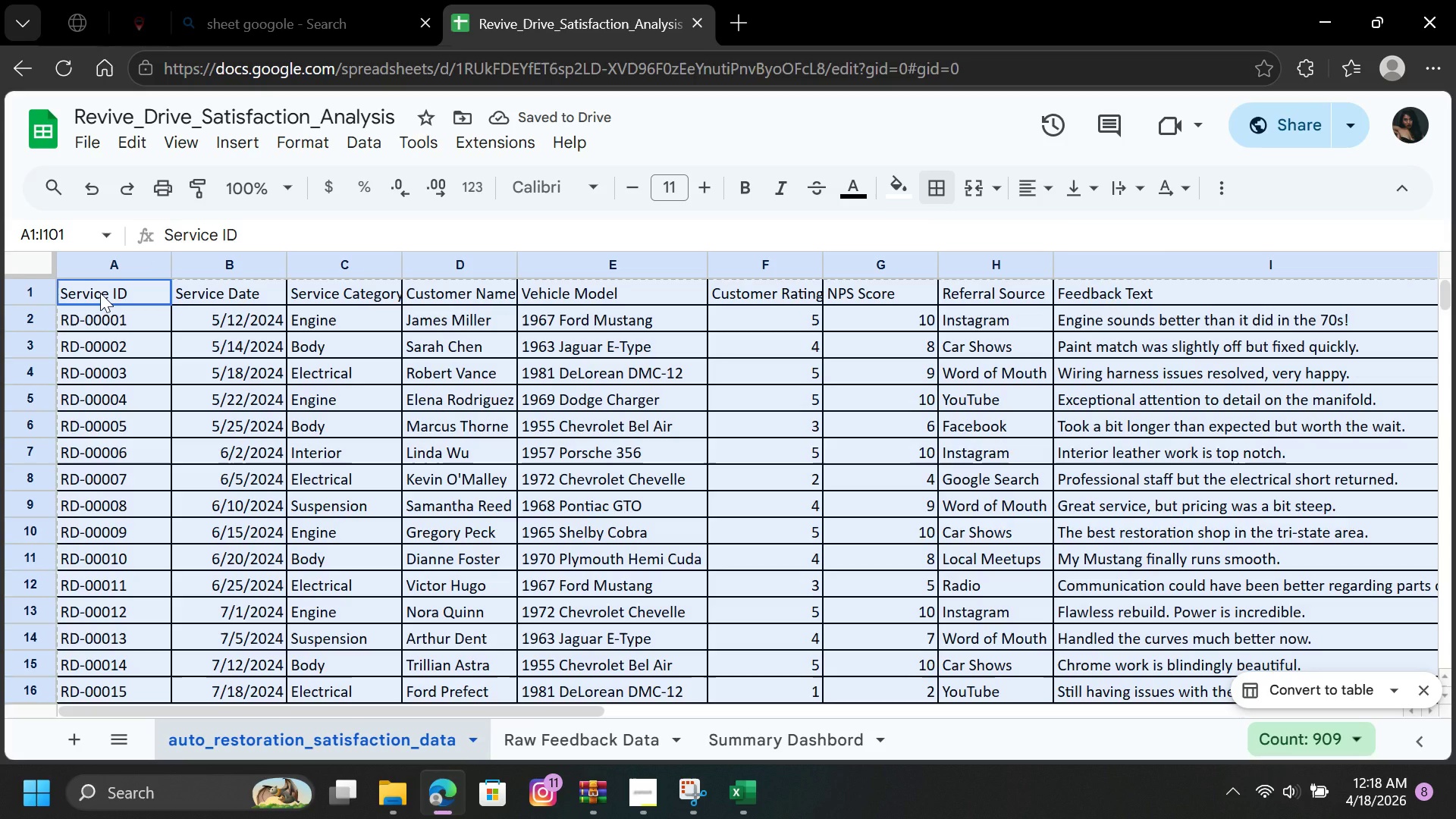 
double_click([100, 293])
 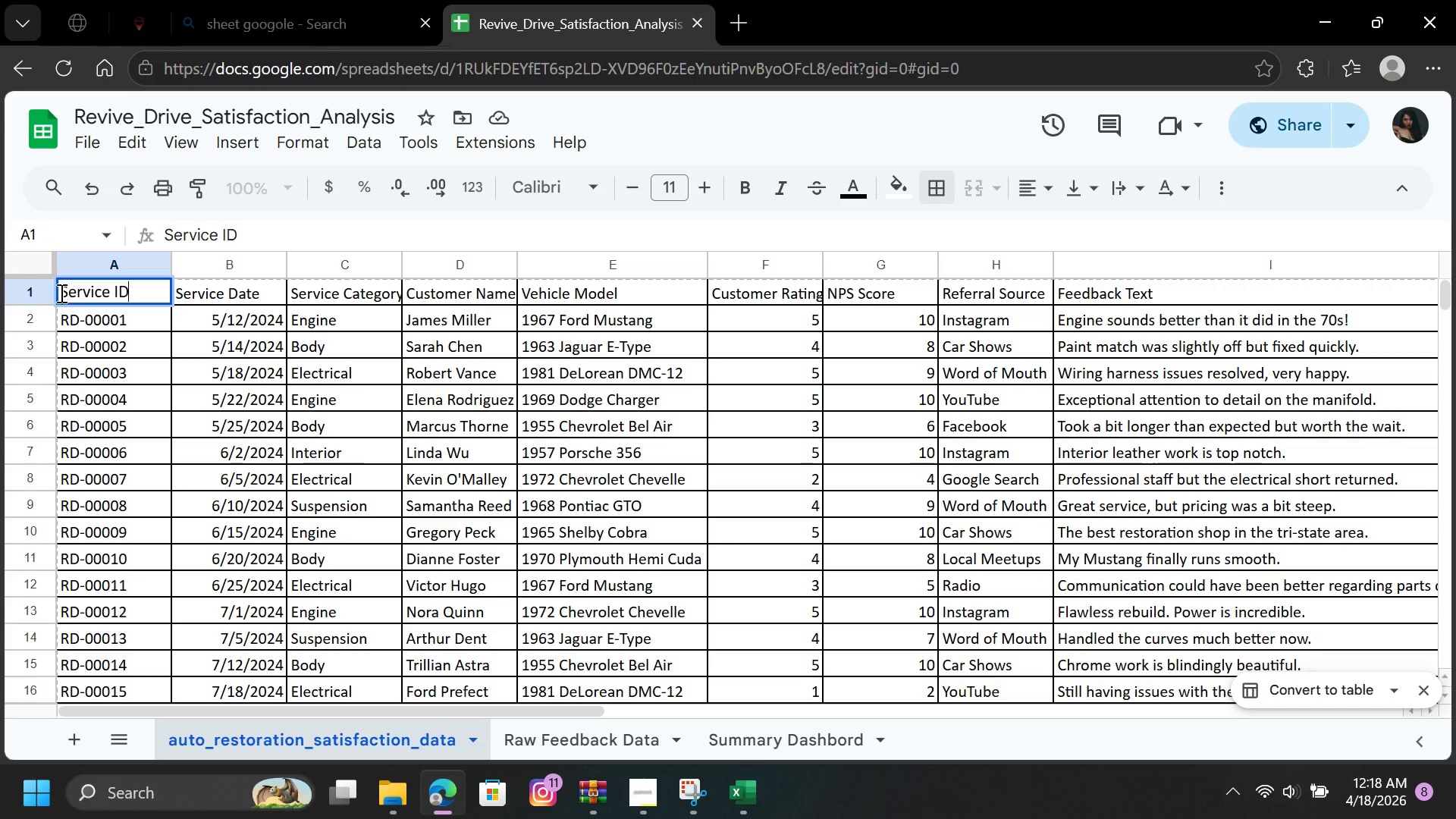 
left_click_drag(start_coordinate=[60, 293], to_coordinate=[507, 281])
 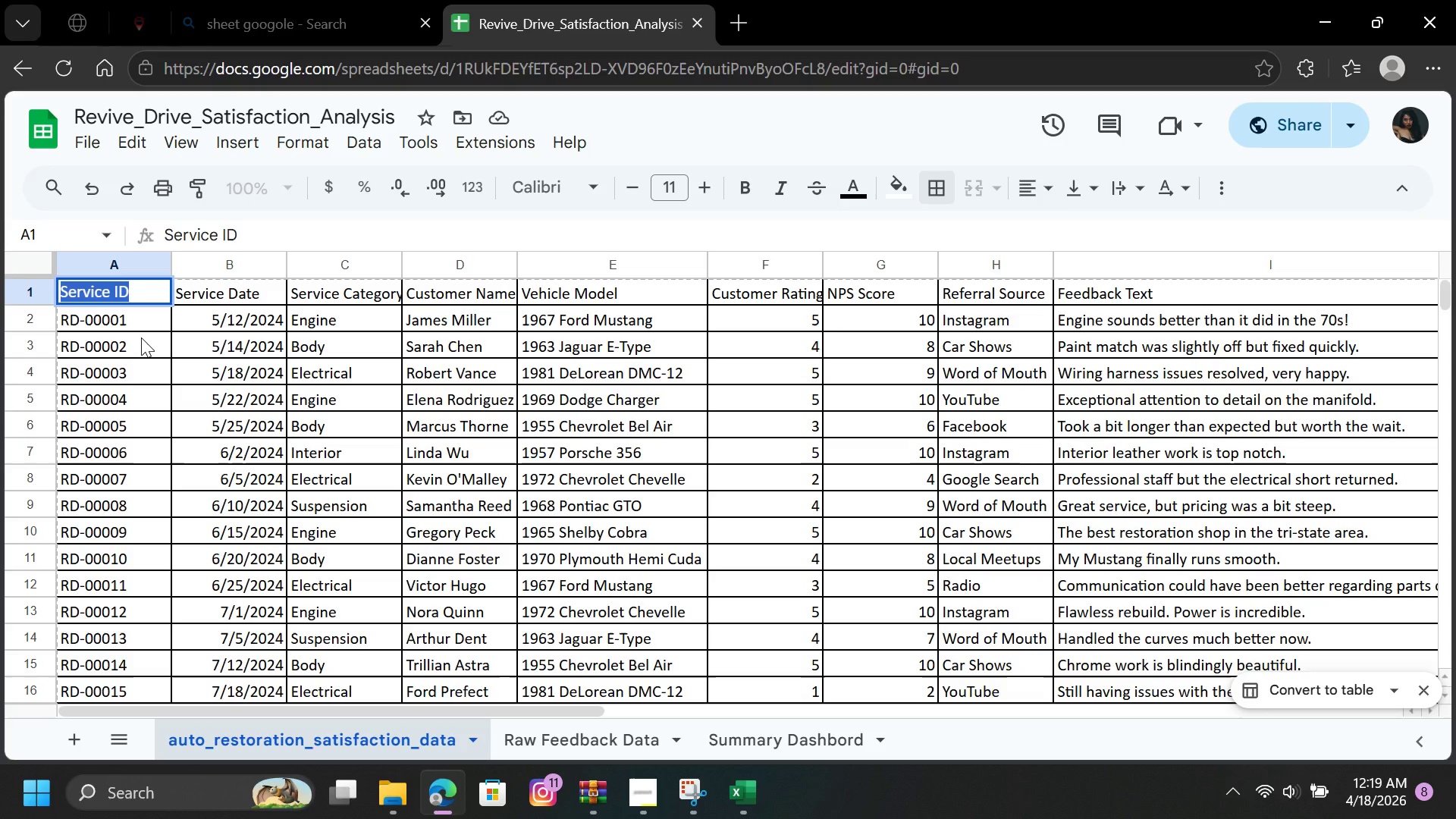 
left_click([141, 337])
 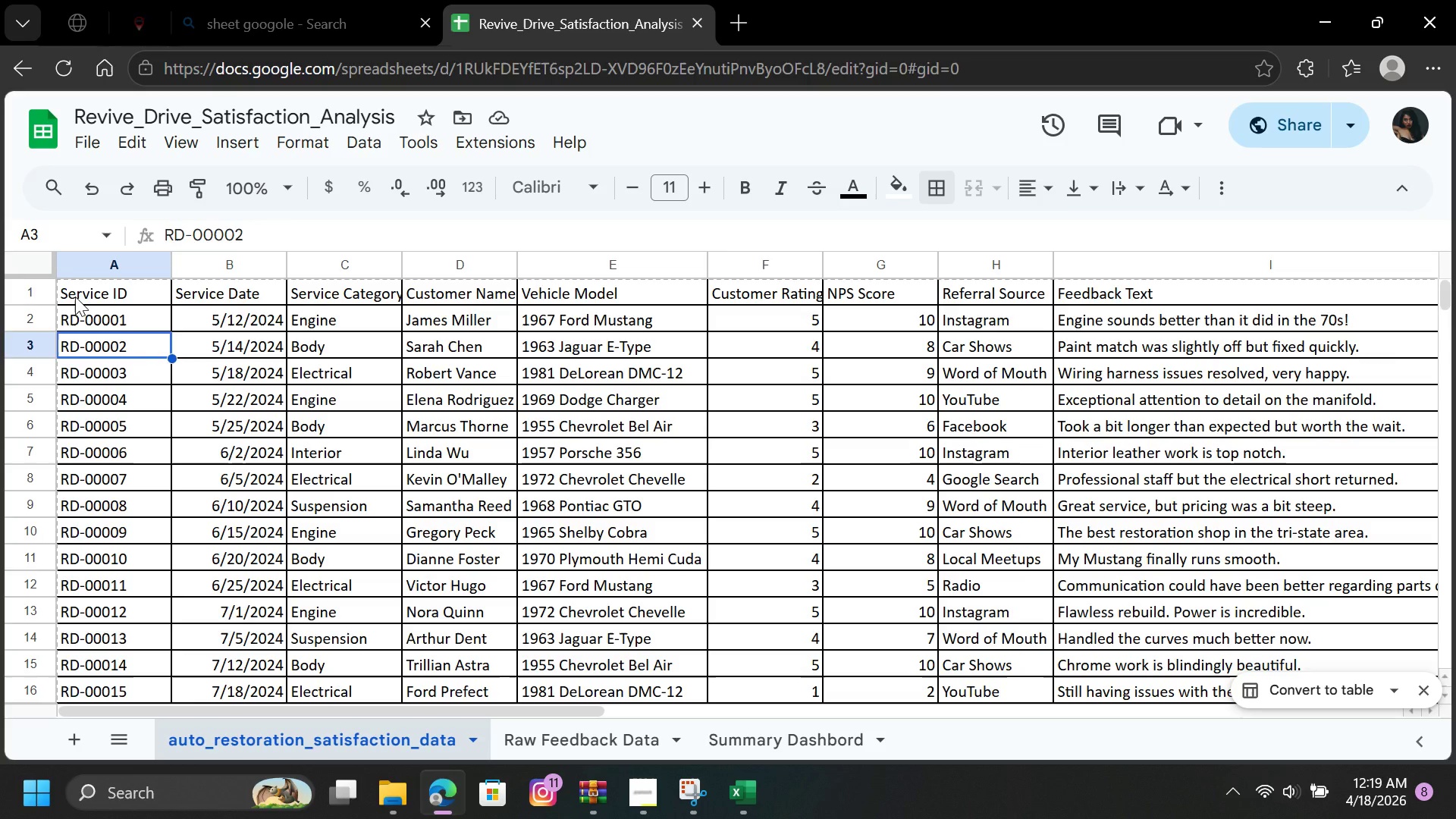 
double_click([75, 297])
 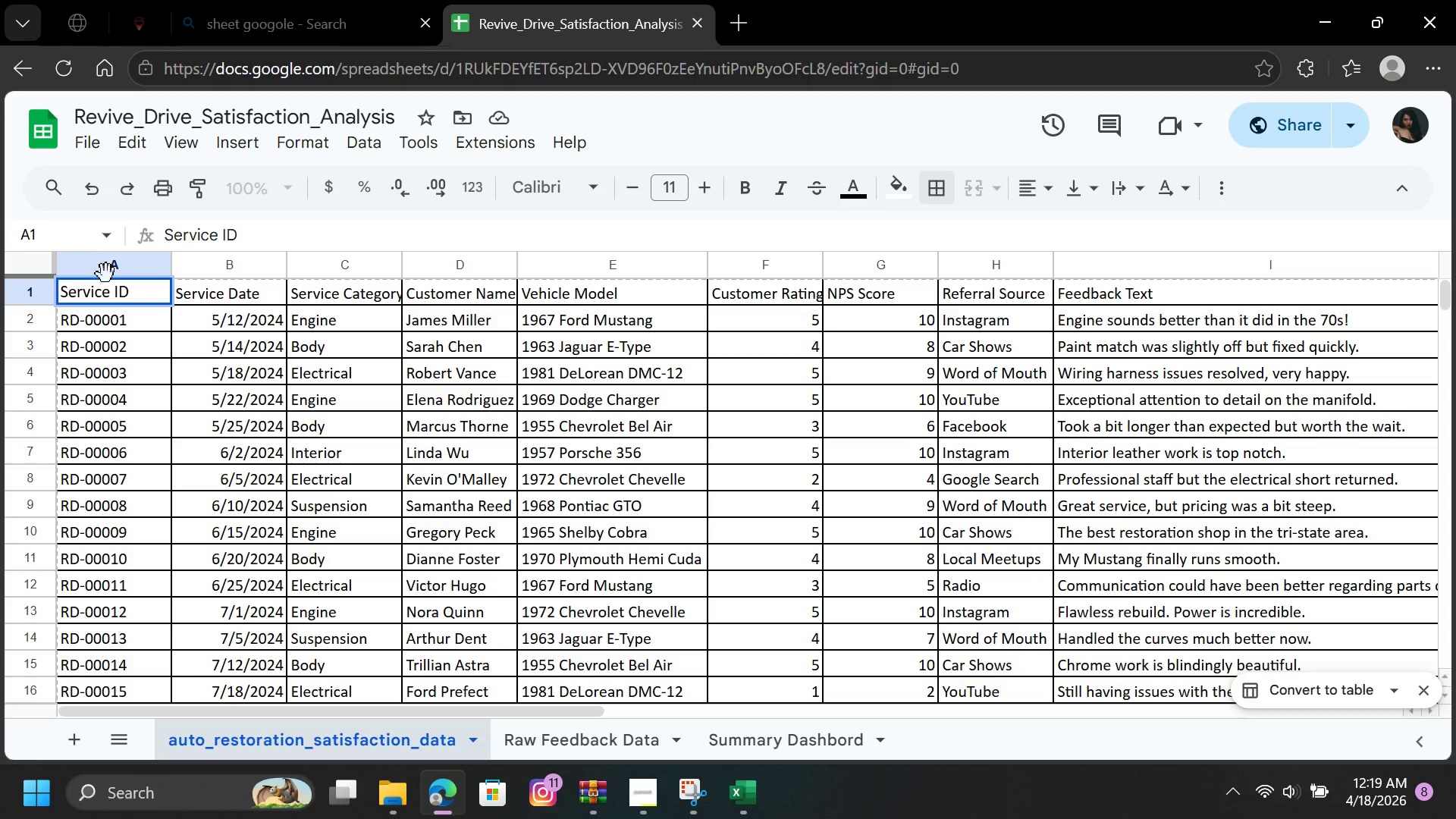 
left_click_drag(start_coordinate=[118, 271], to_coordinate=[273, 281])
 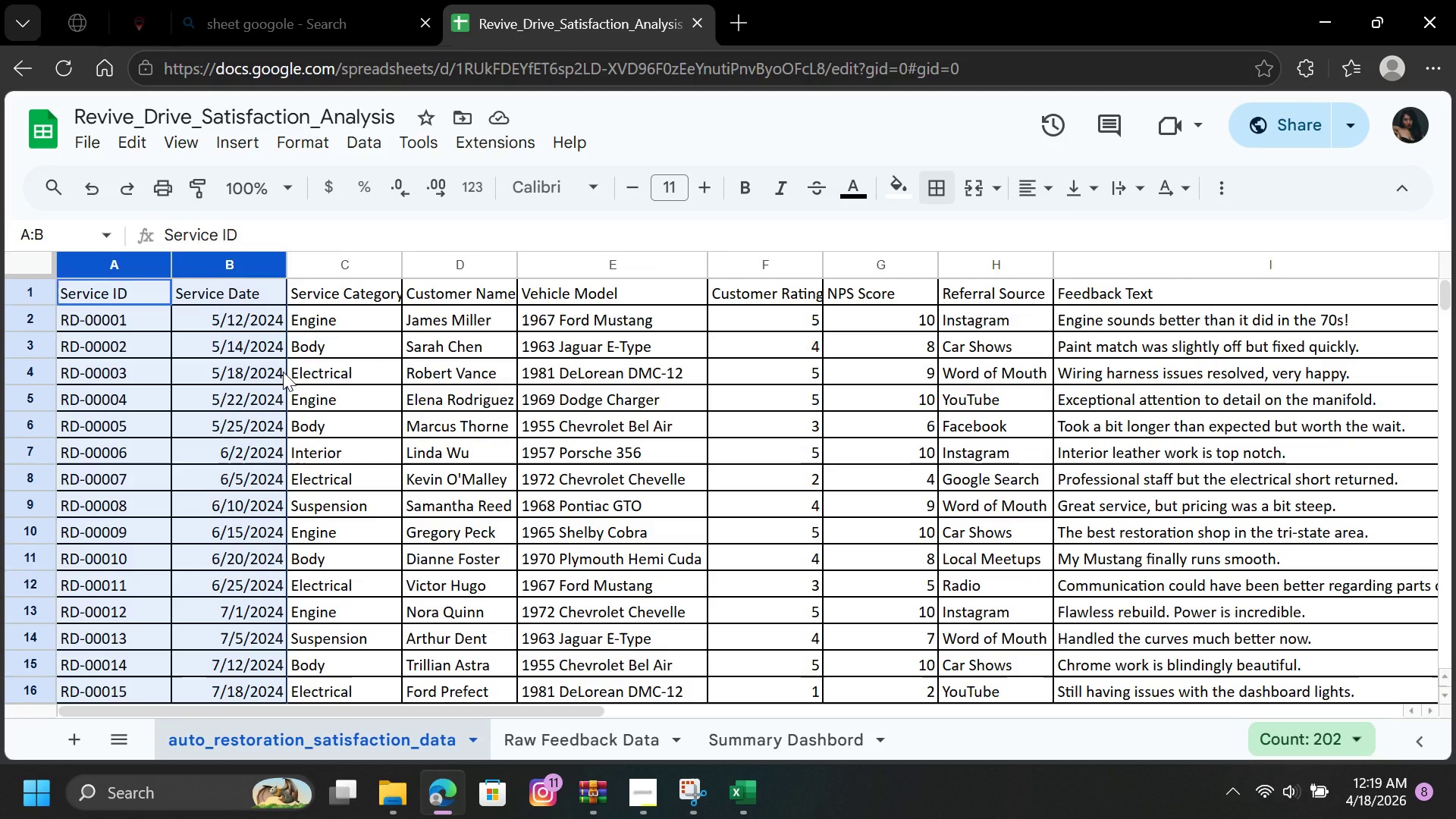 
left_click([284, 375])
 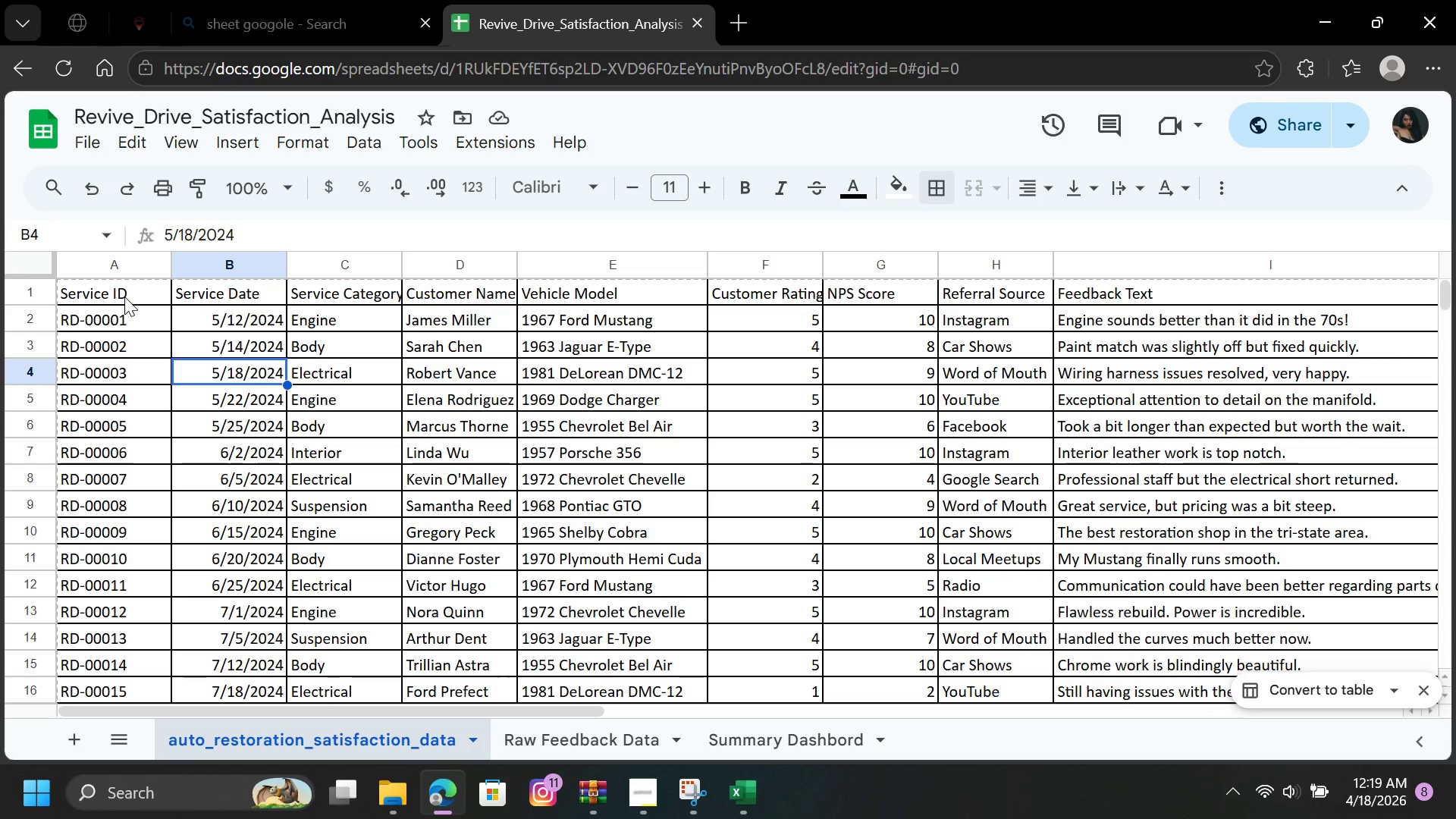 
left_click_drag(start_coordinate=[124, 293], to_coordinate=[708, 185])
 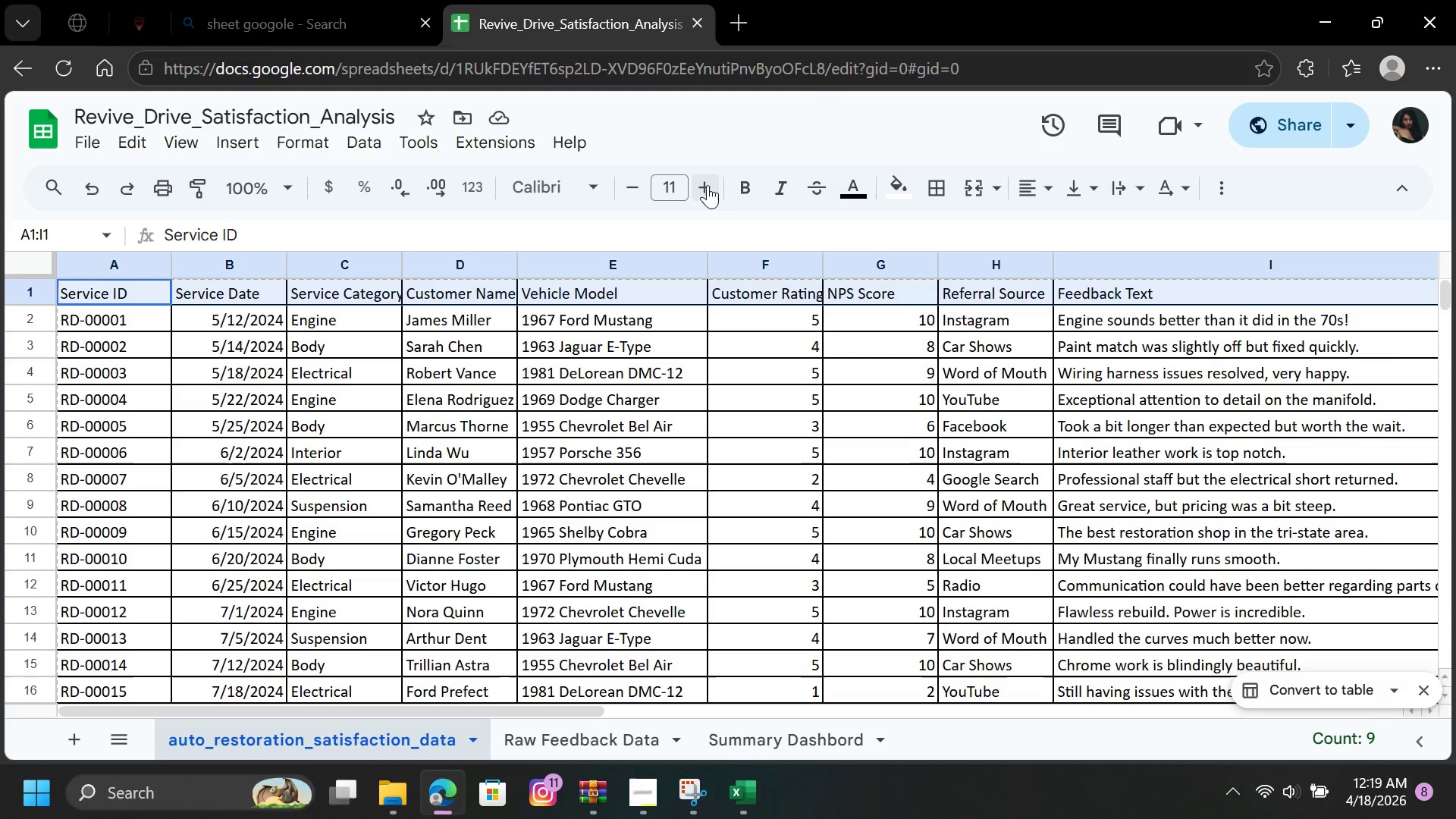 
left_click([708, 185])
 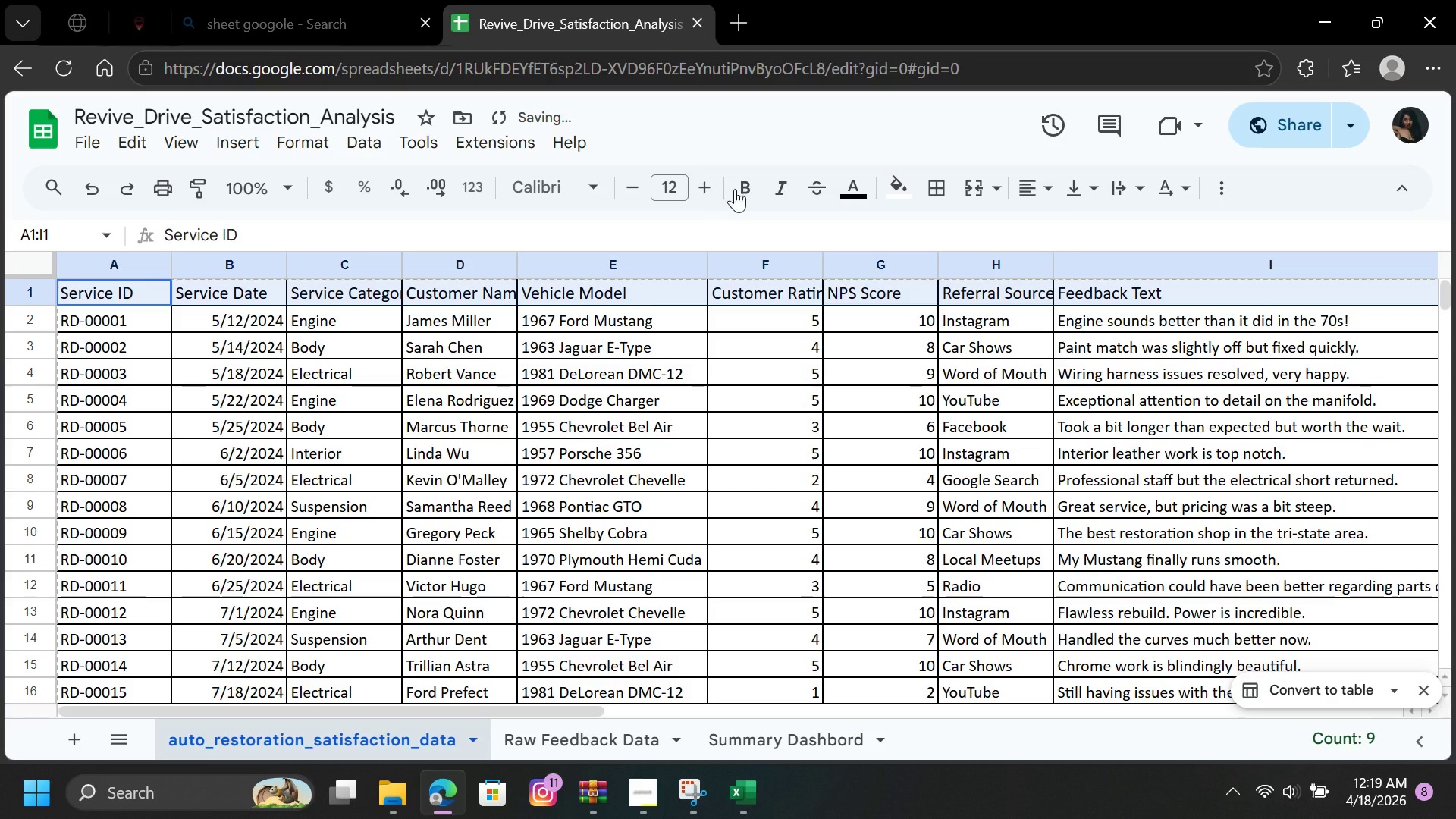 
left_click([752, 191])
 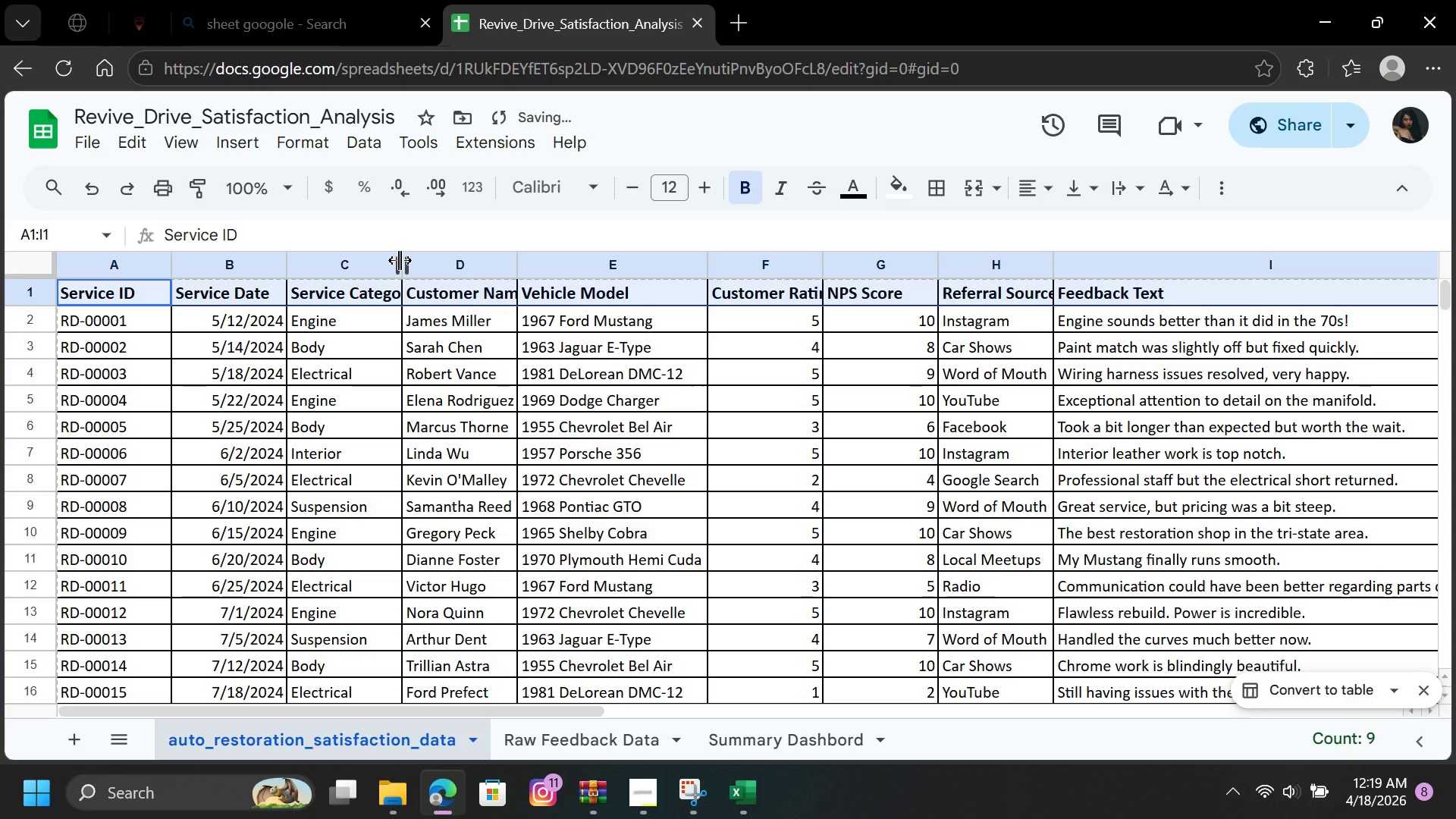 
double_click([400, 259])
 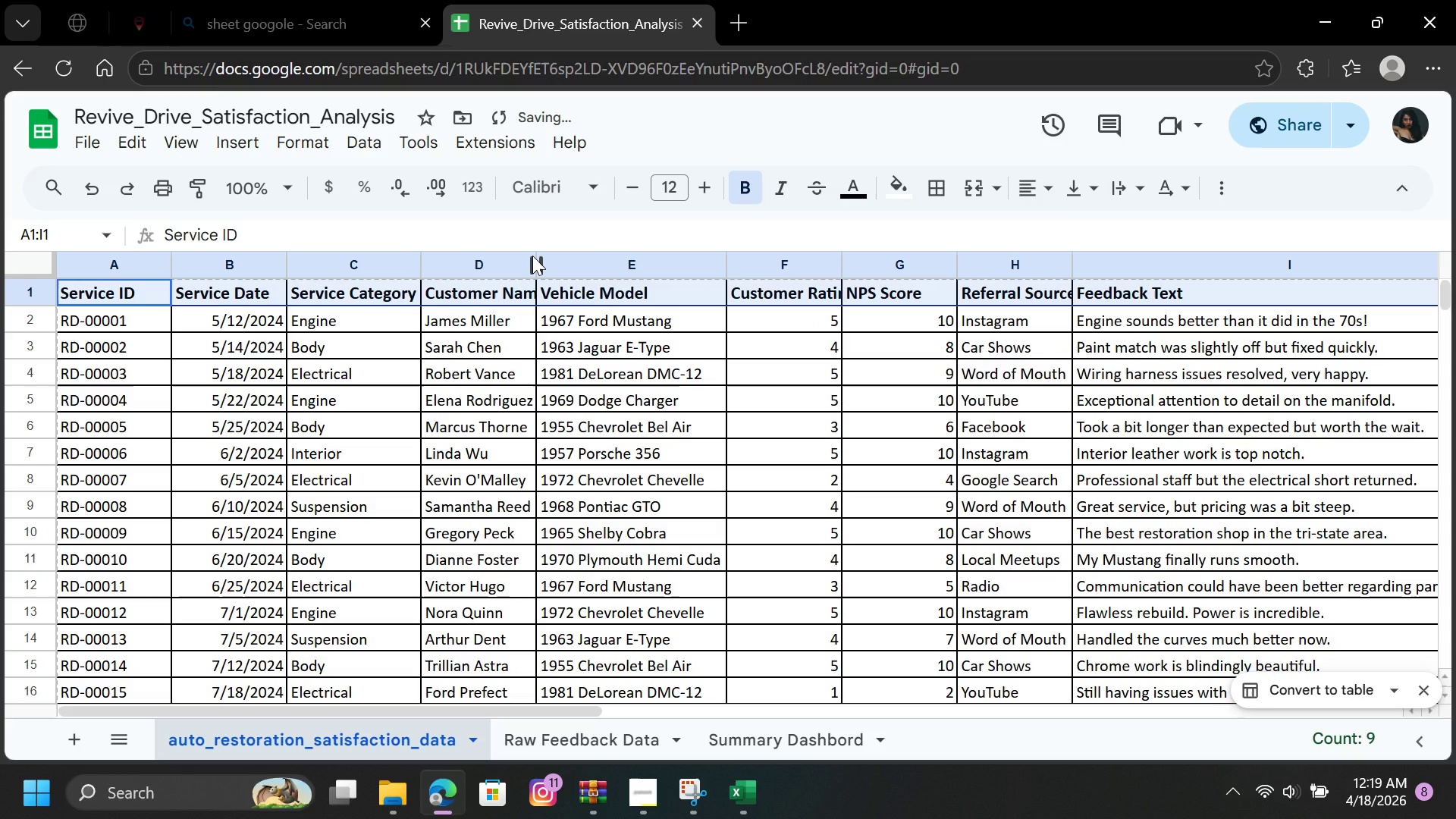 
double_click([532, 256])
 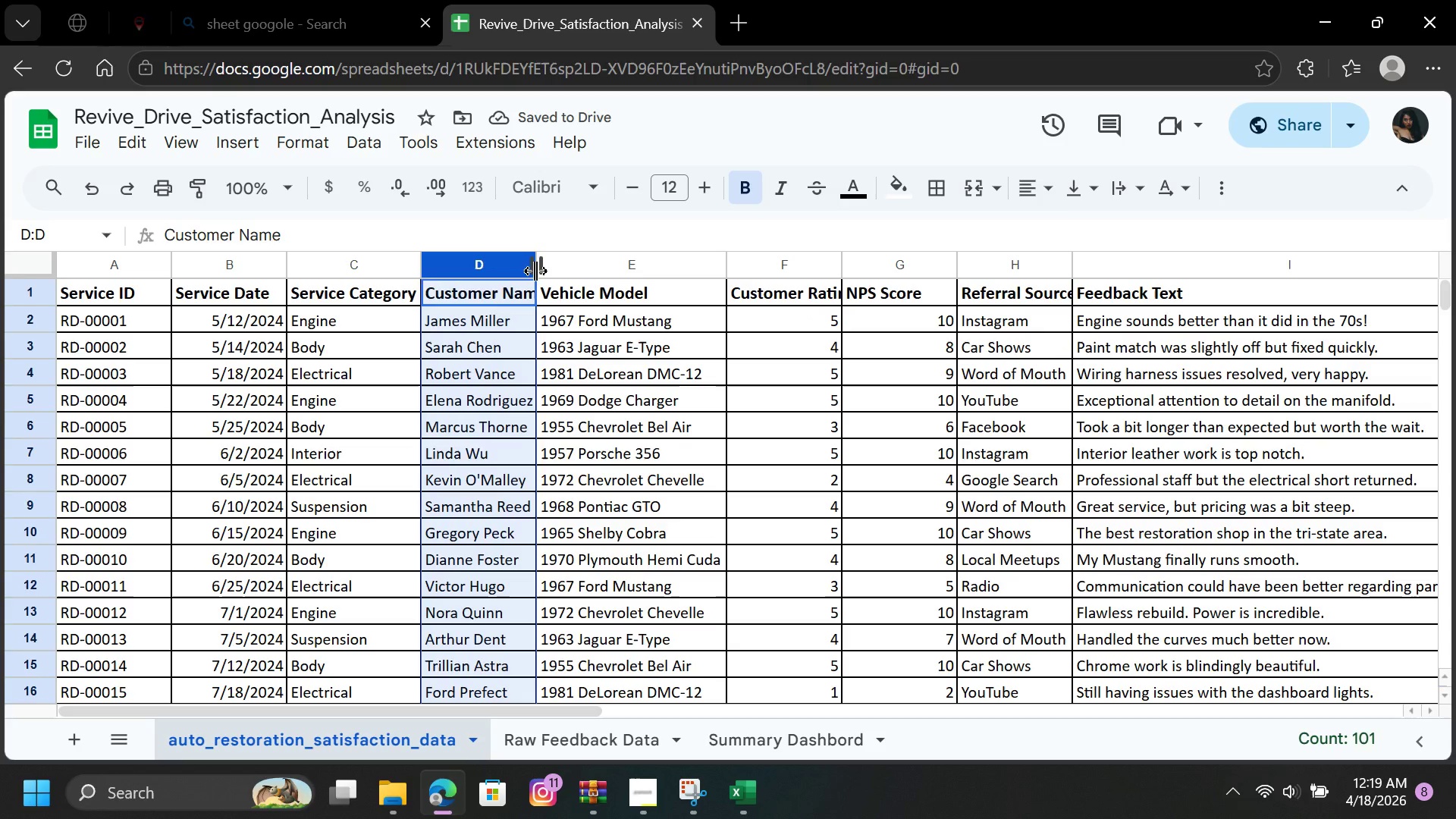 
double_click([535, 271])
 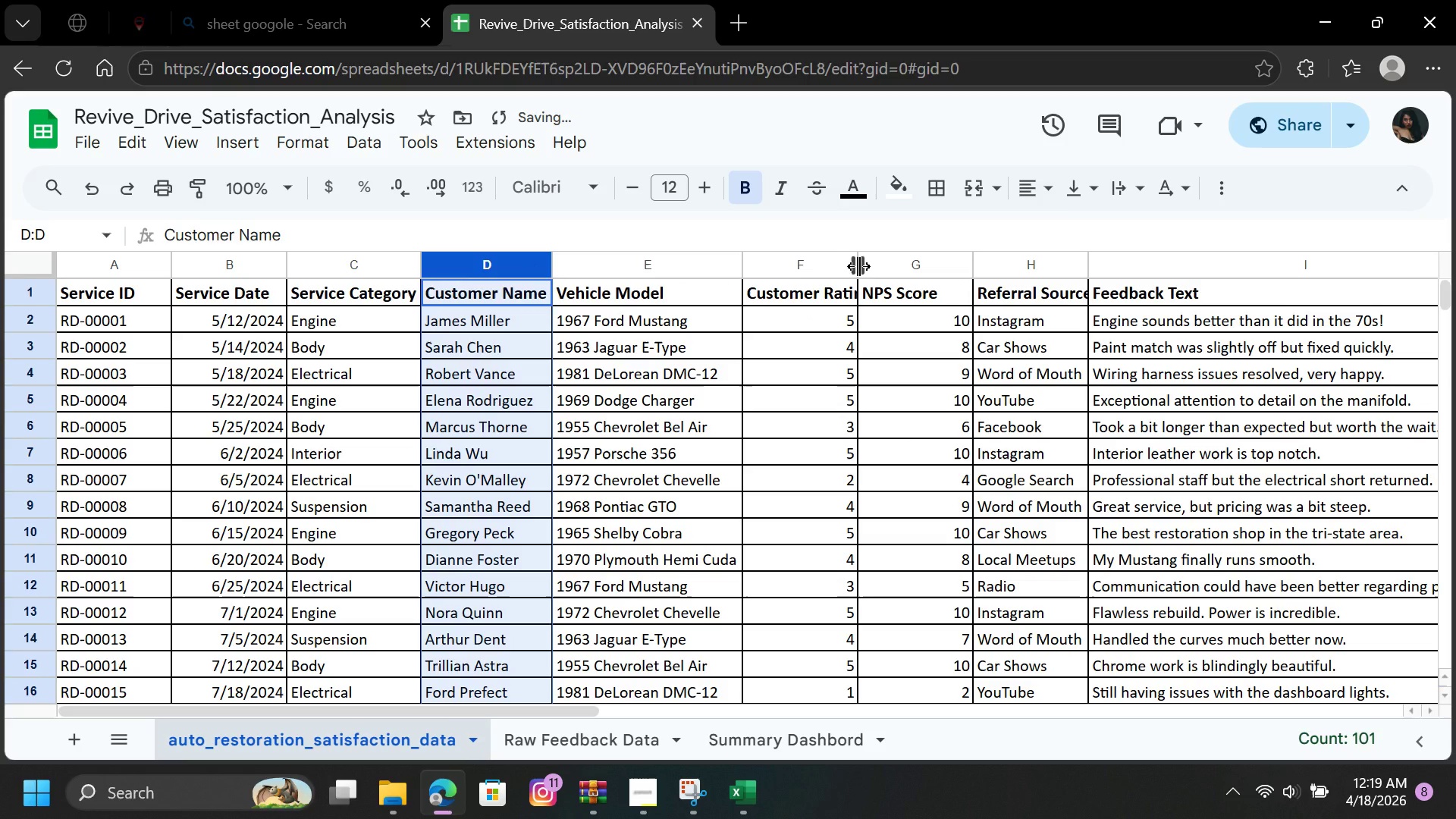 
double_click([857, 266])
 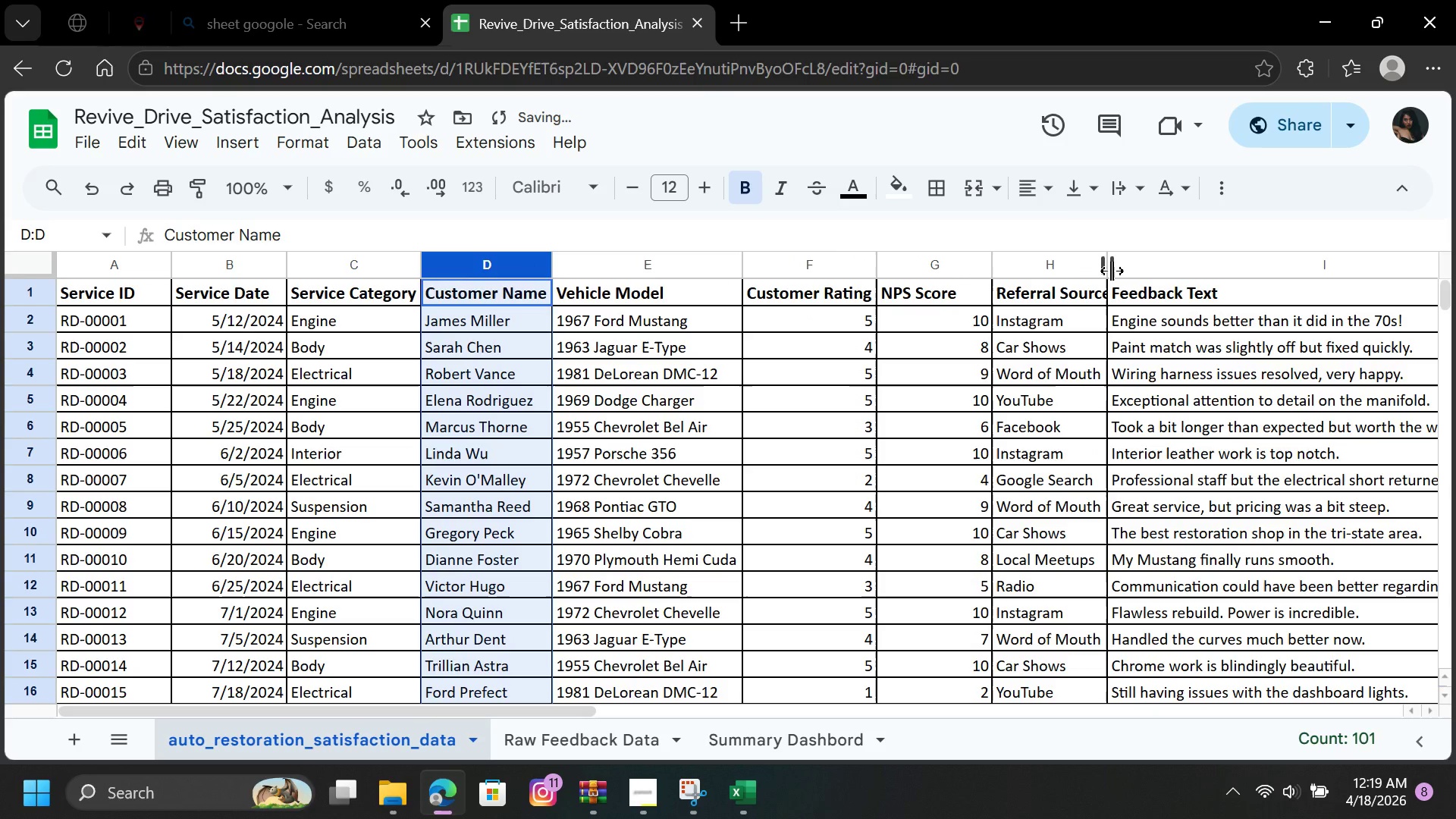 
double_click([1112, 269])
 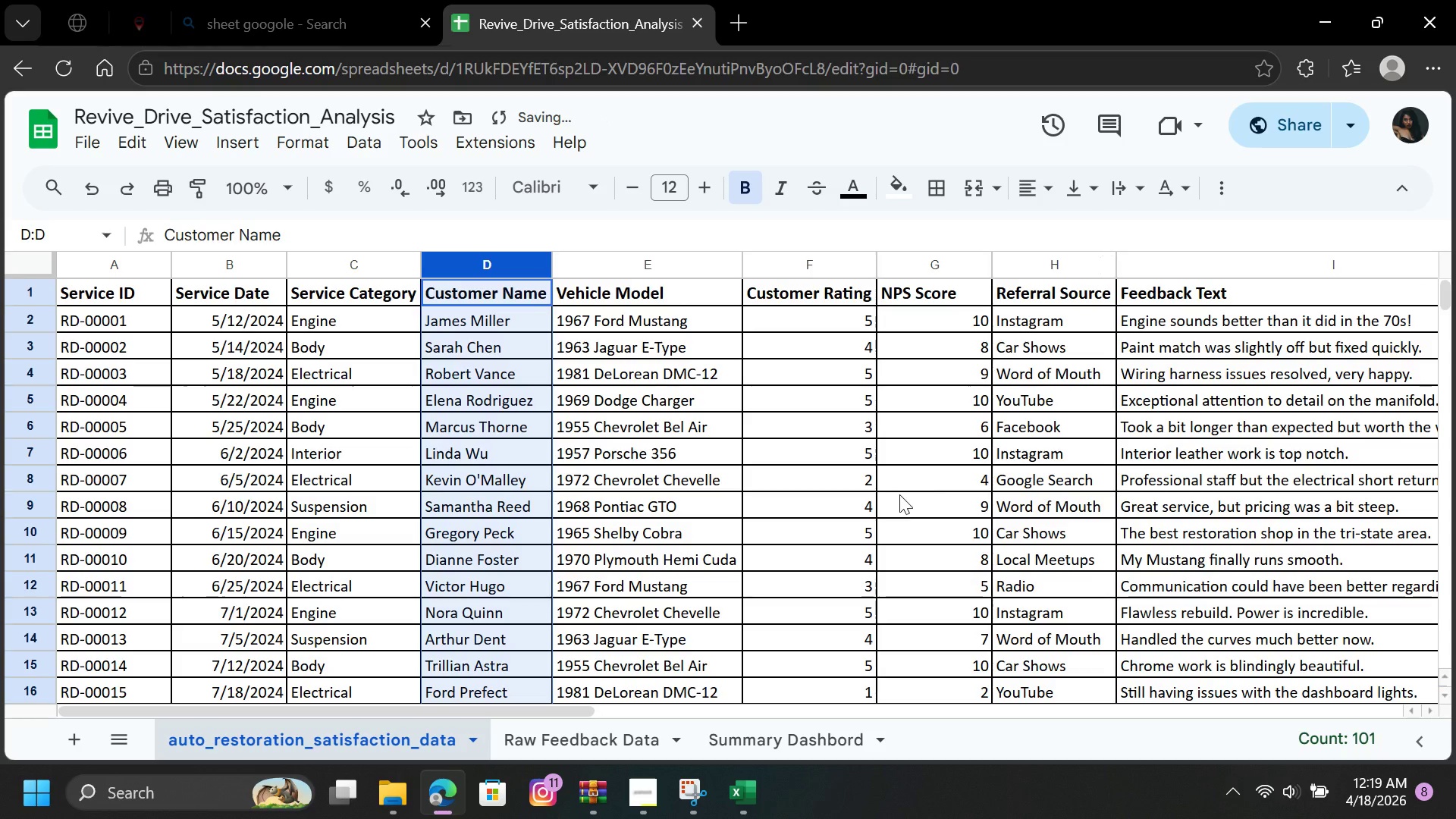 
left_click([898, 494])
 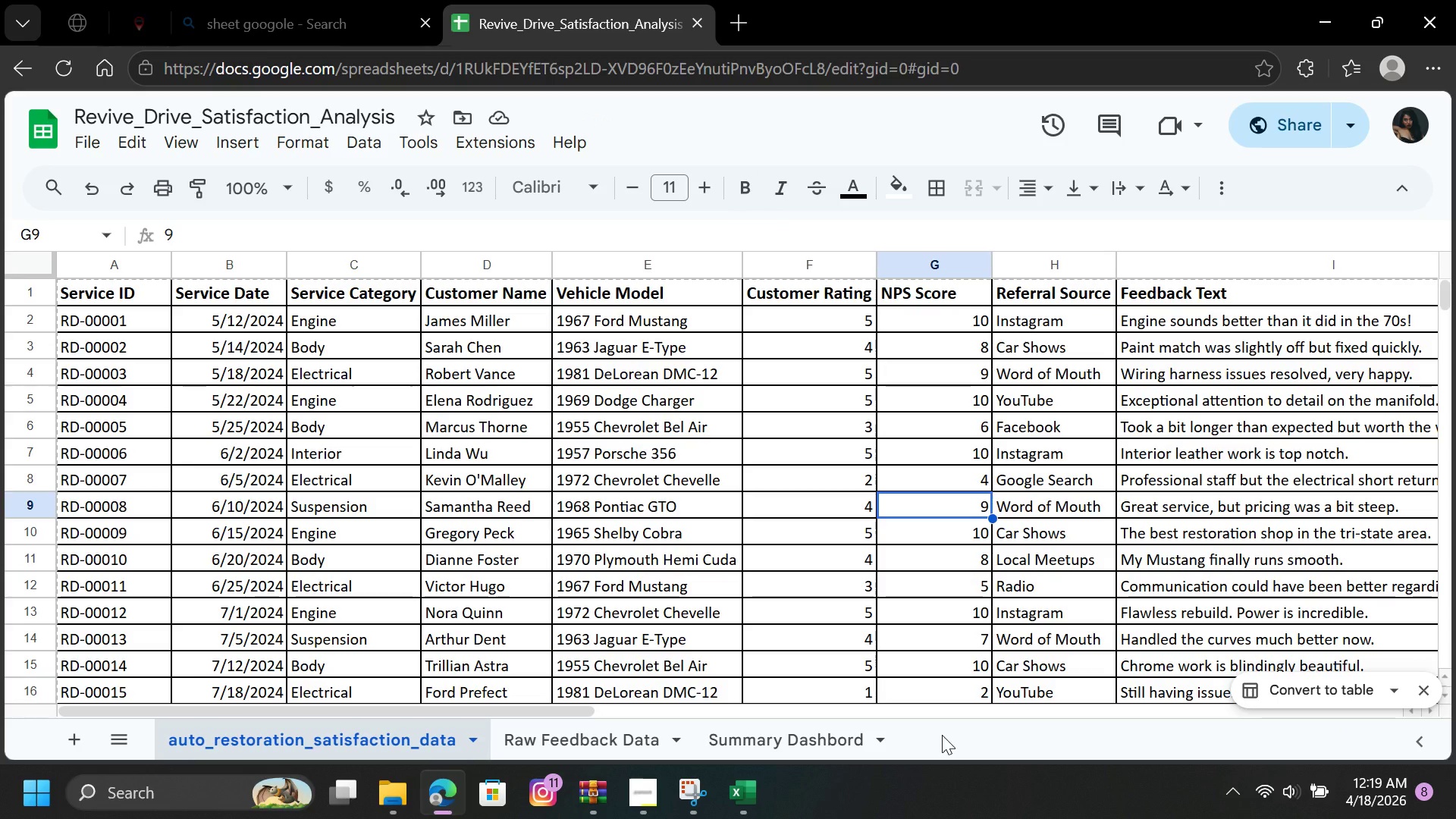 
wait(5.33)
 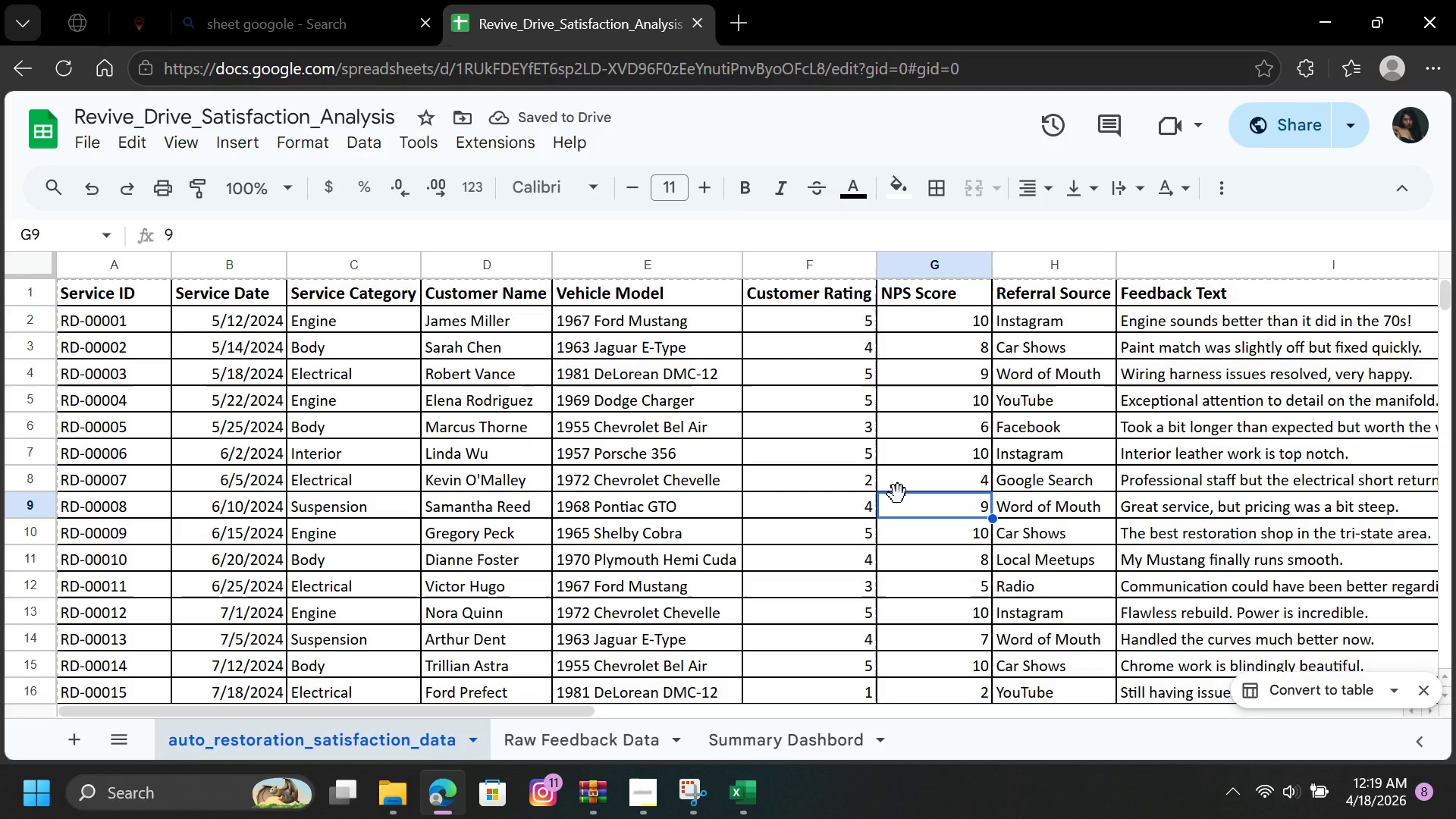 
left_click([644, 795])